 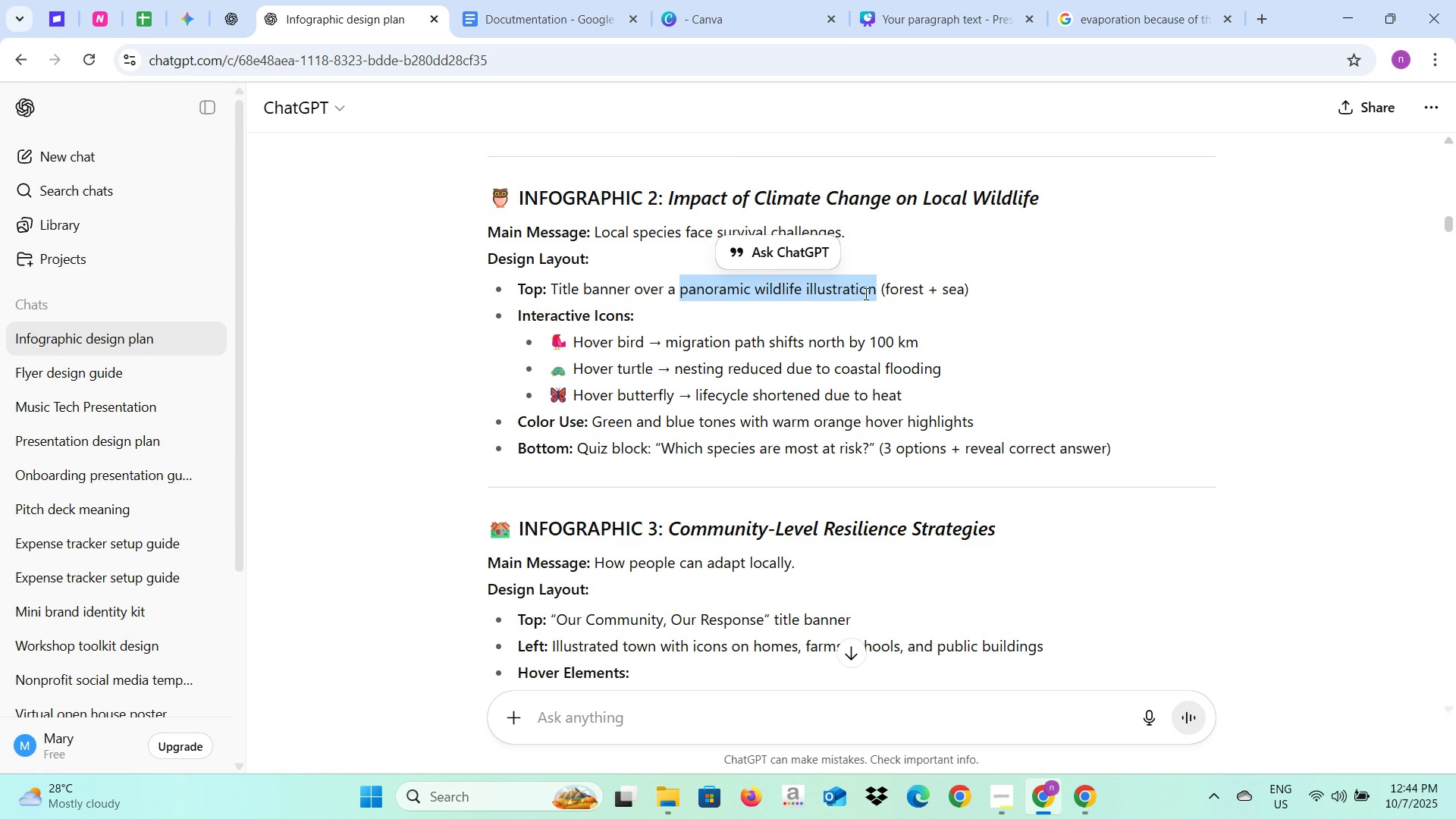 
key(Control+C)
 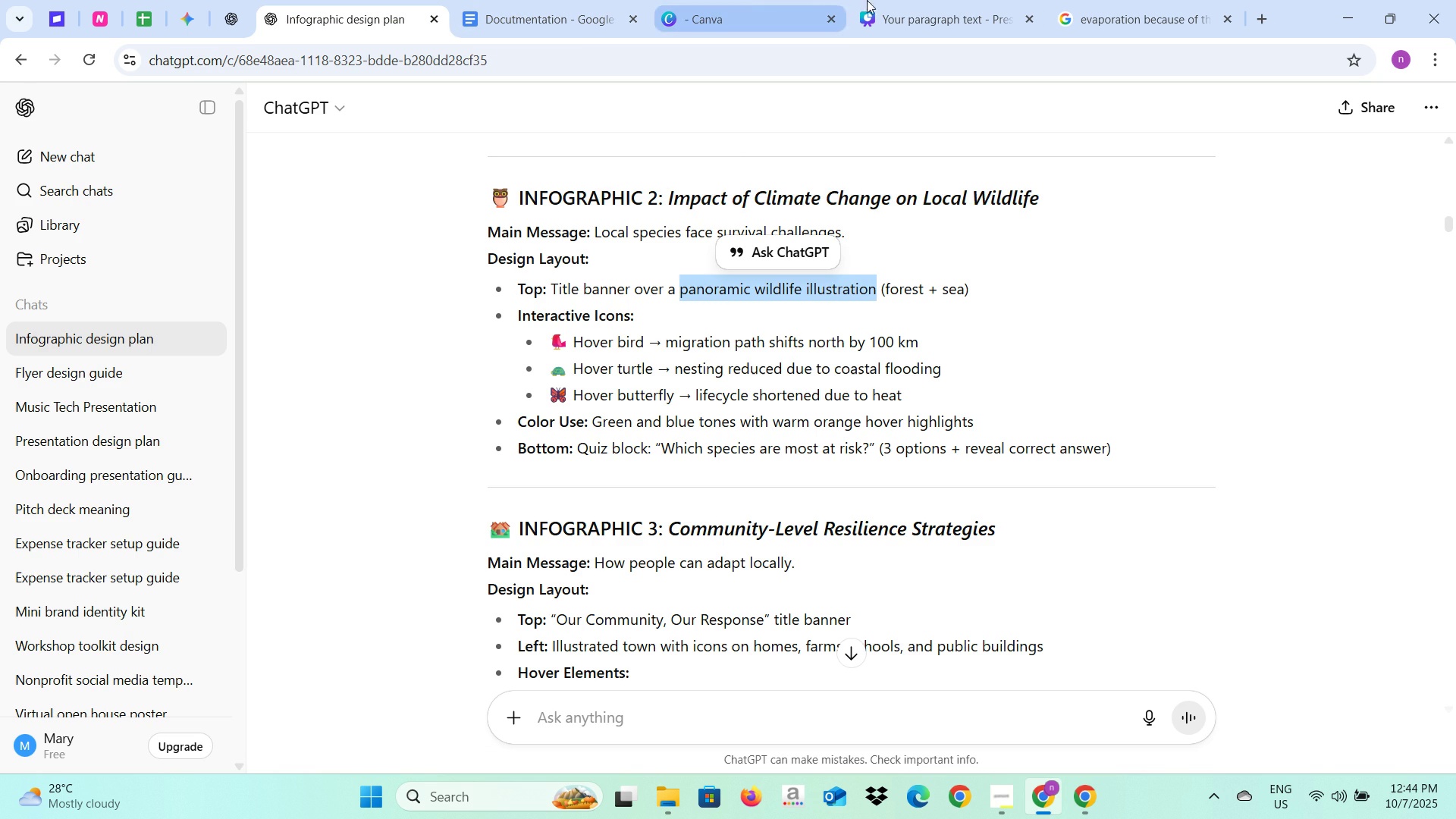 
left_click([885, 0])
 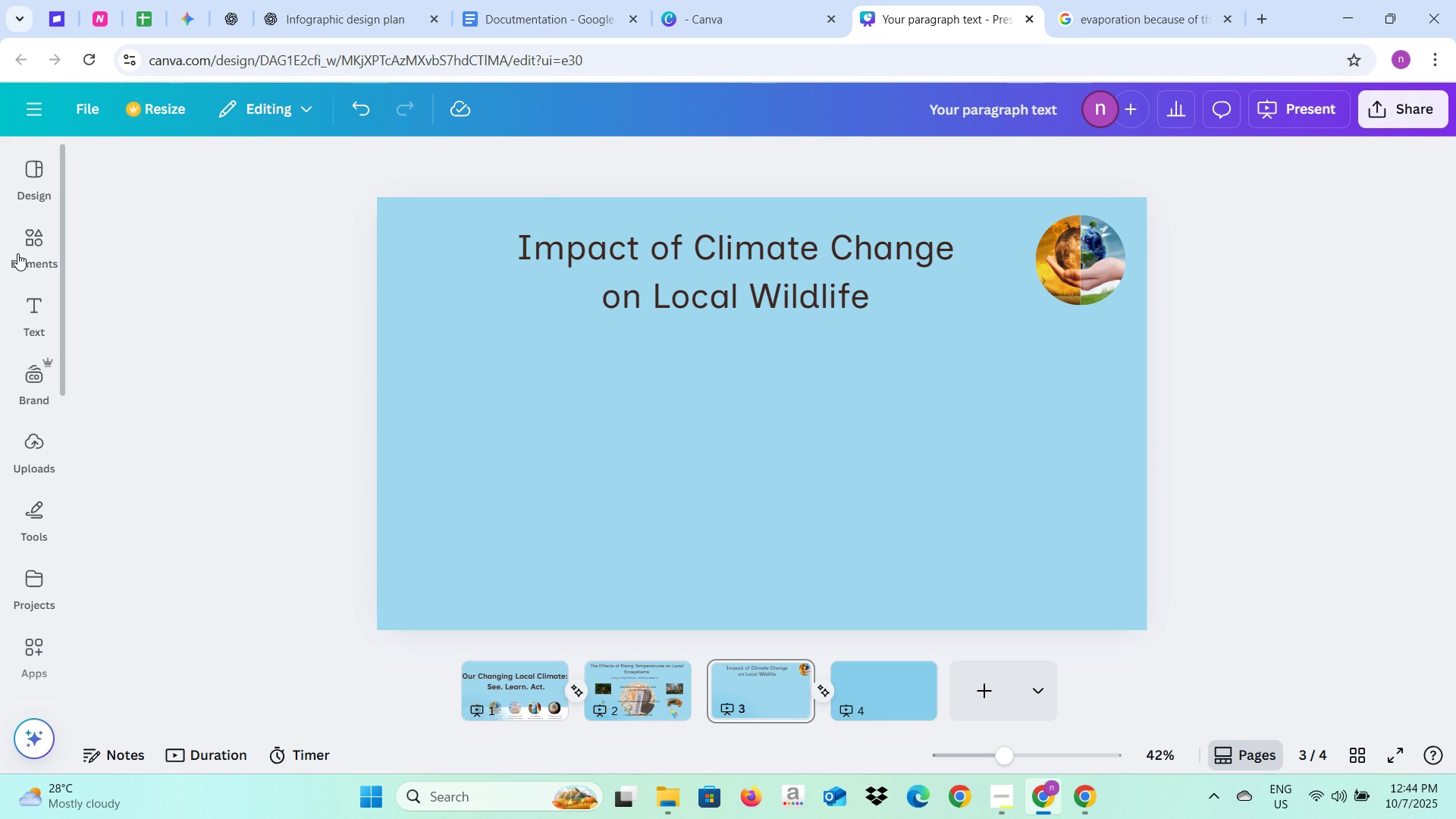 
left_click([20, 249])
 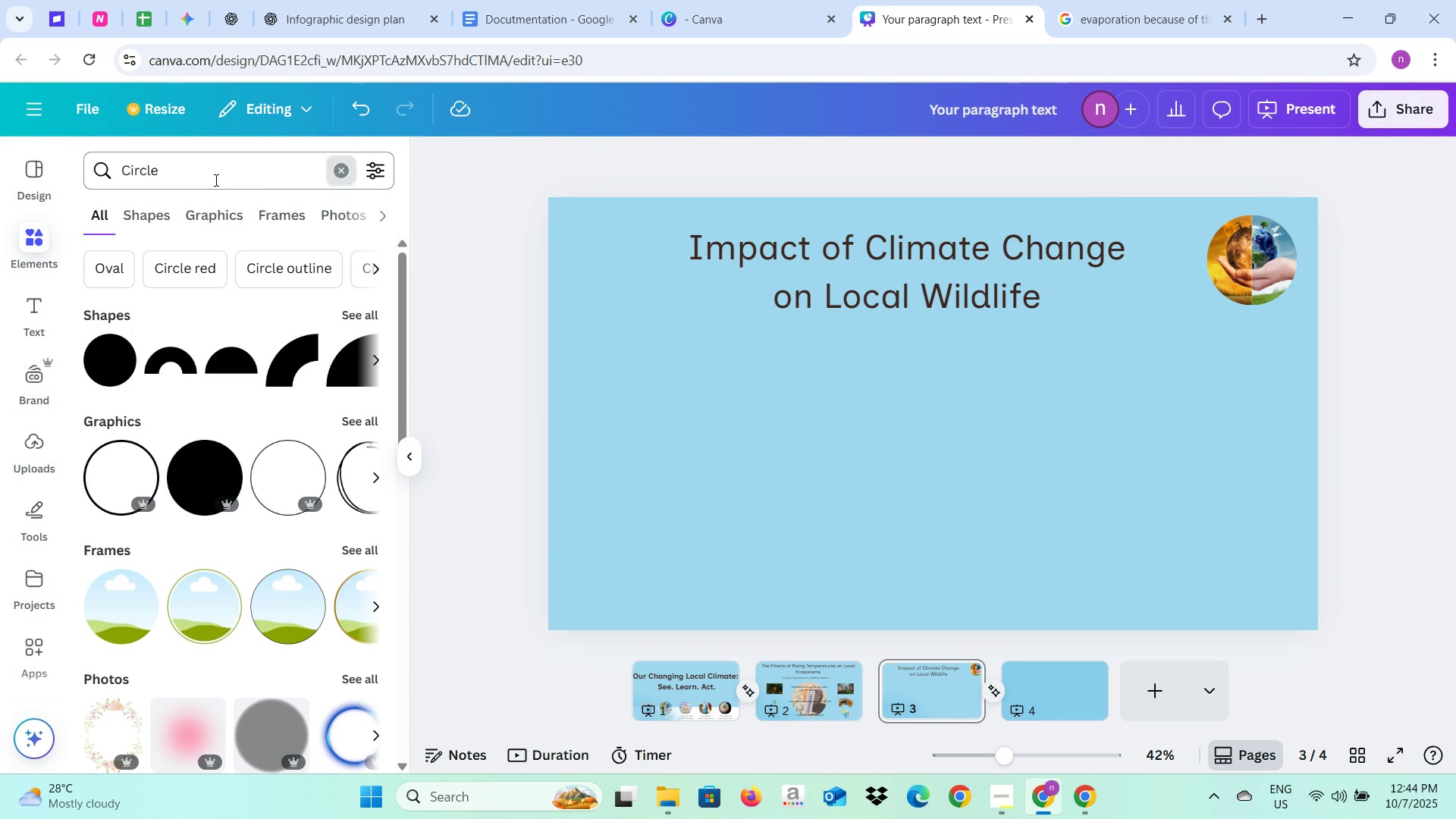 
left_click([168, 177])